 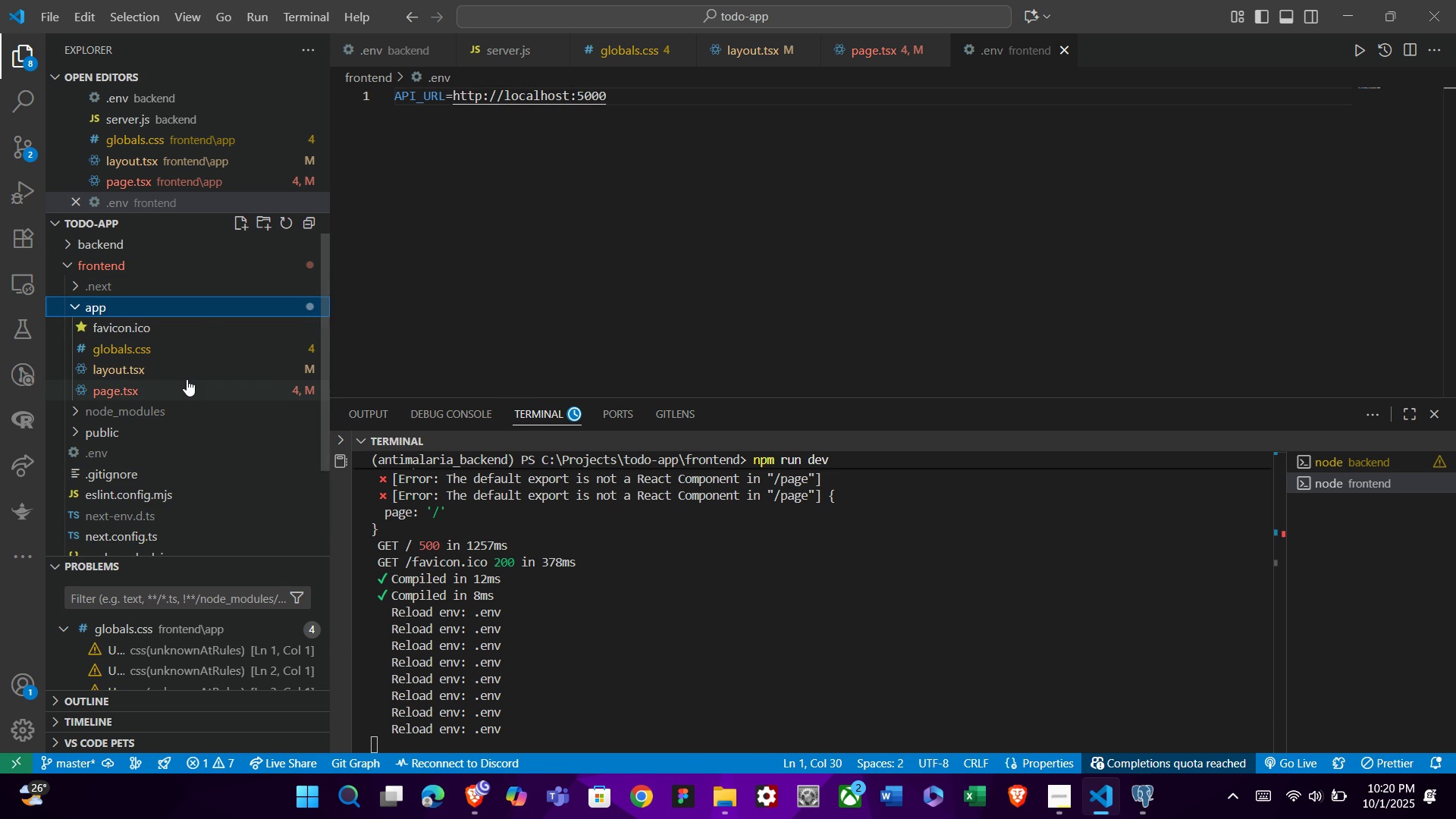 
left_click([187, 379])
 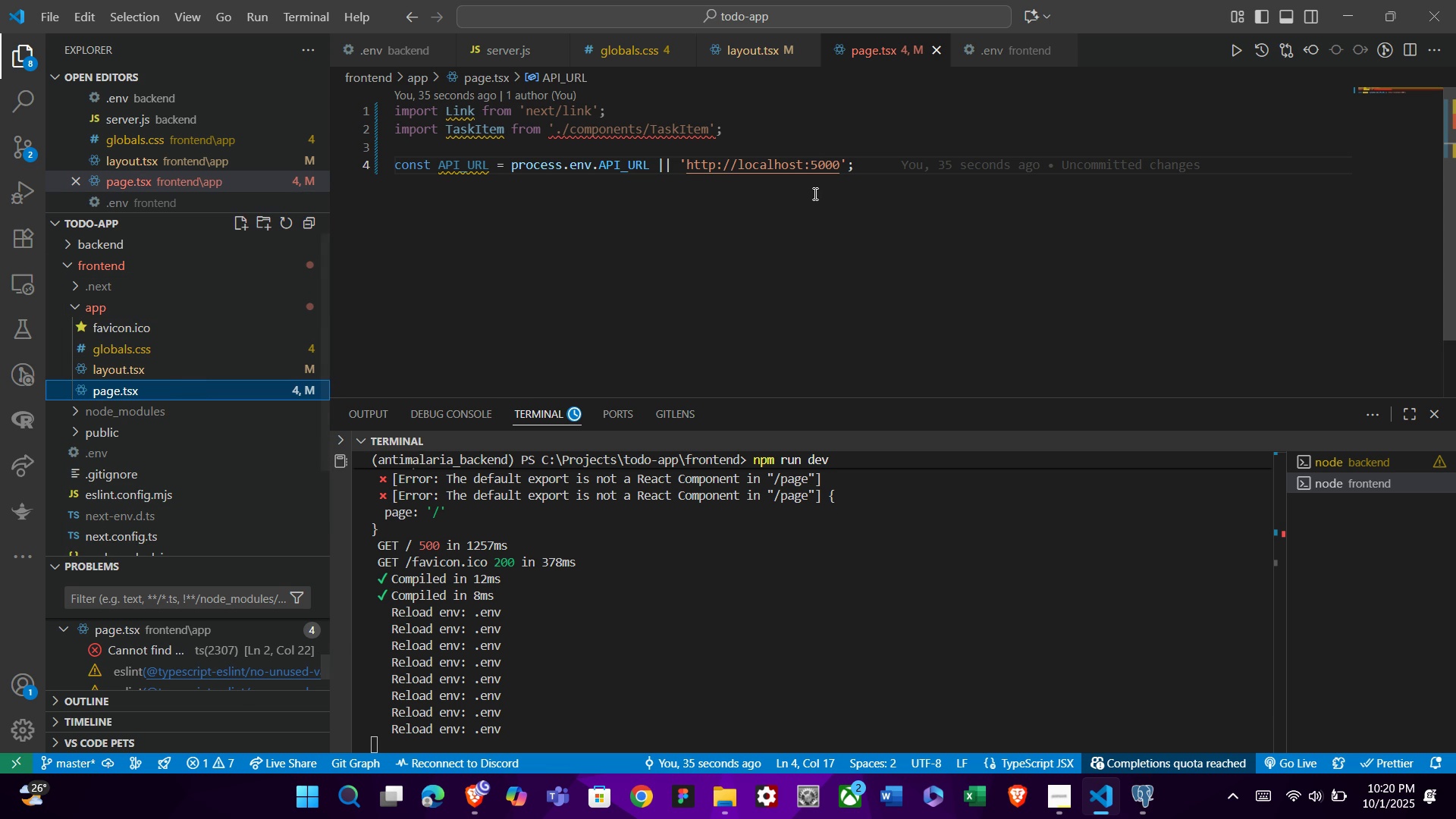 
mouse_move([850, 168])
 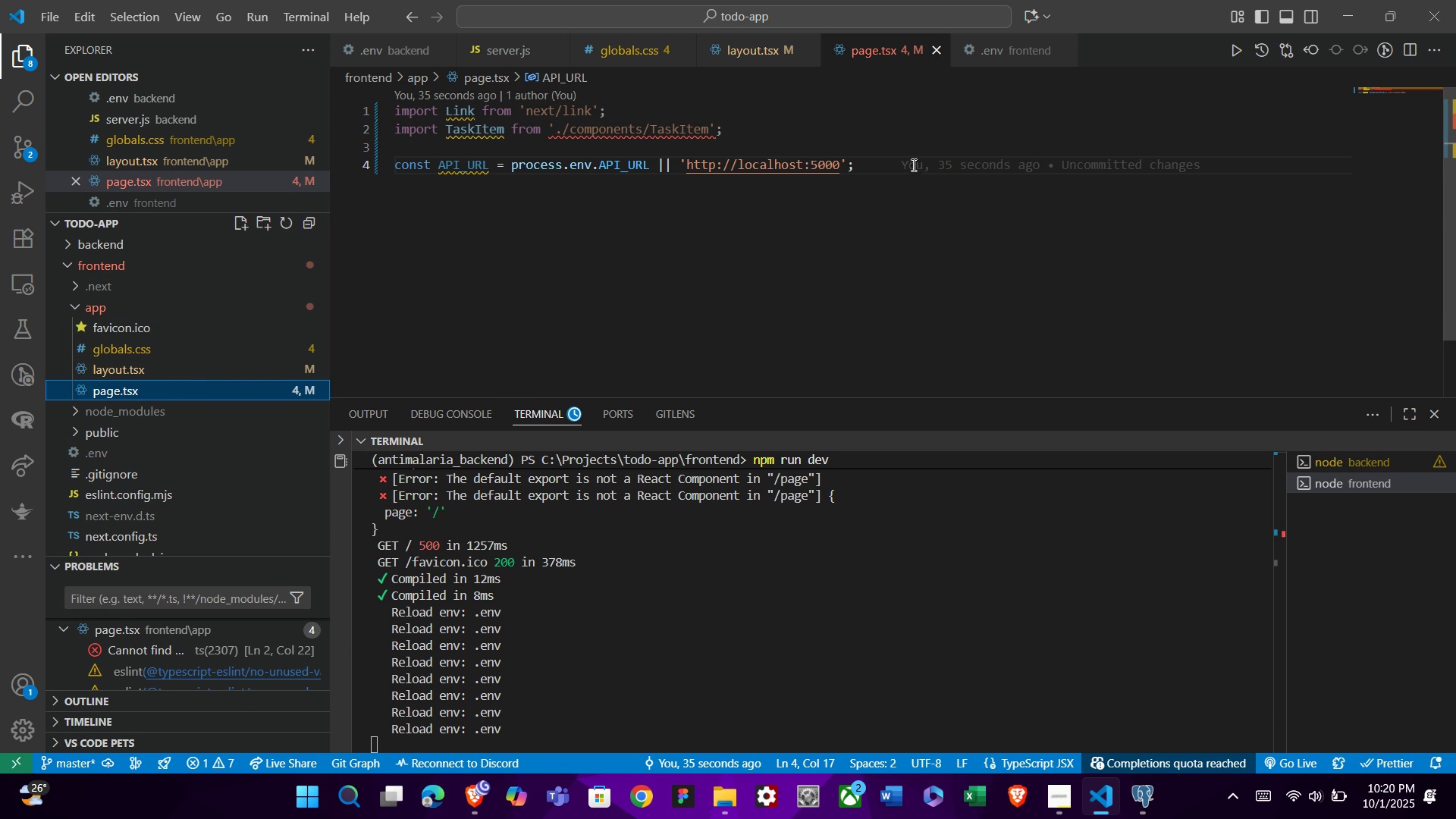 
left_click([912, 168])
 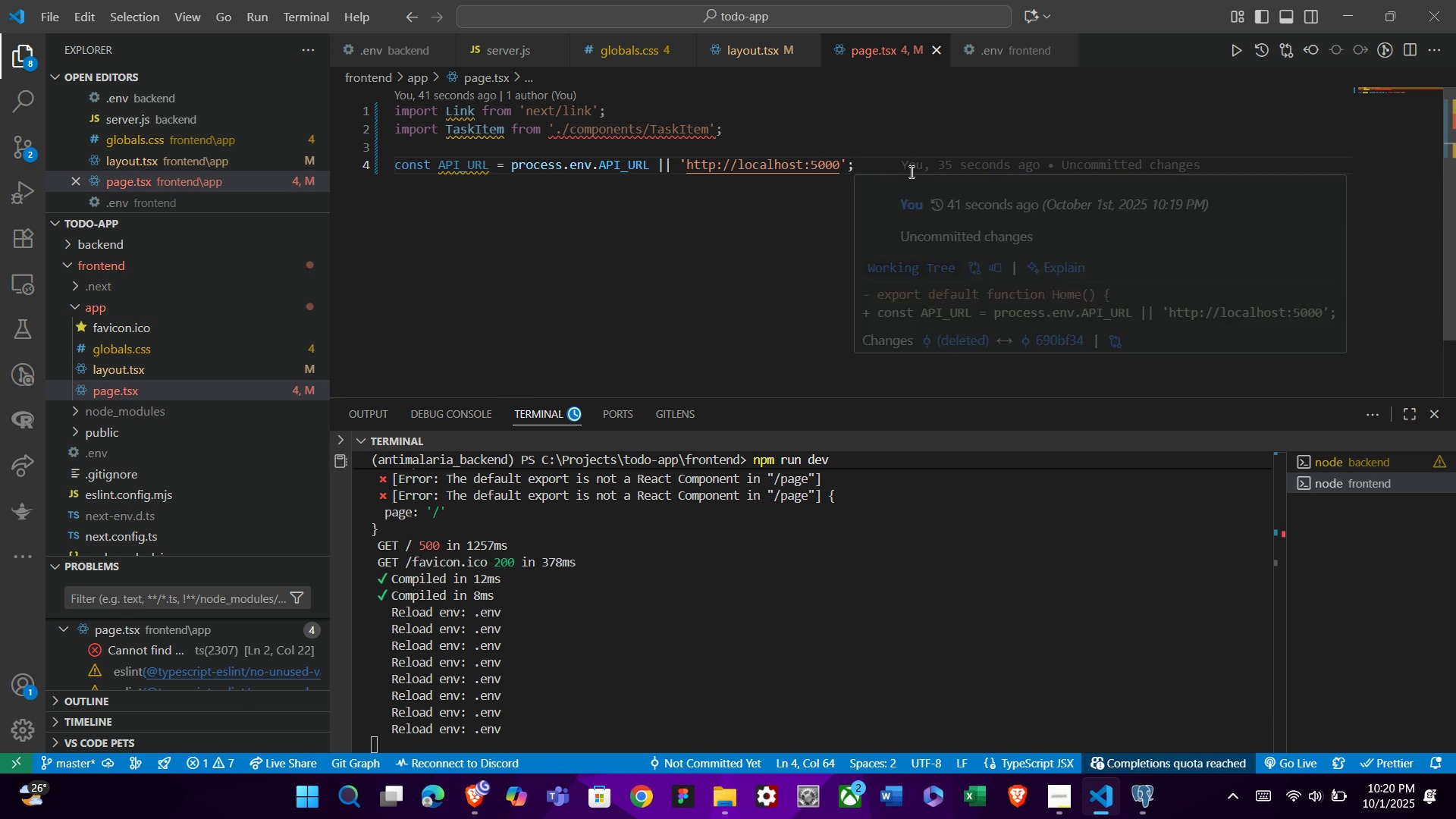 
key(Enter)
 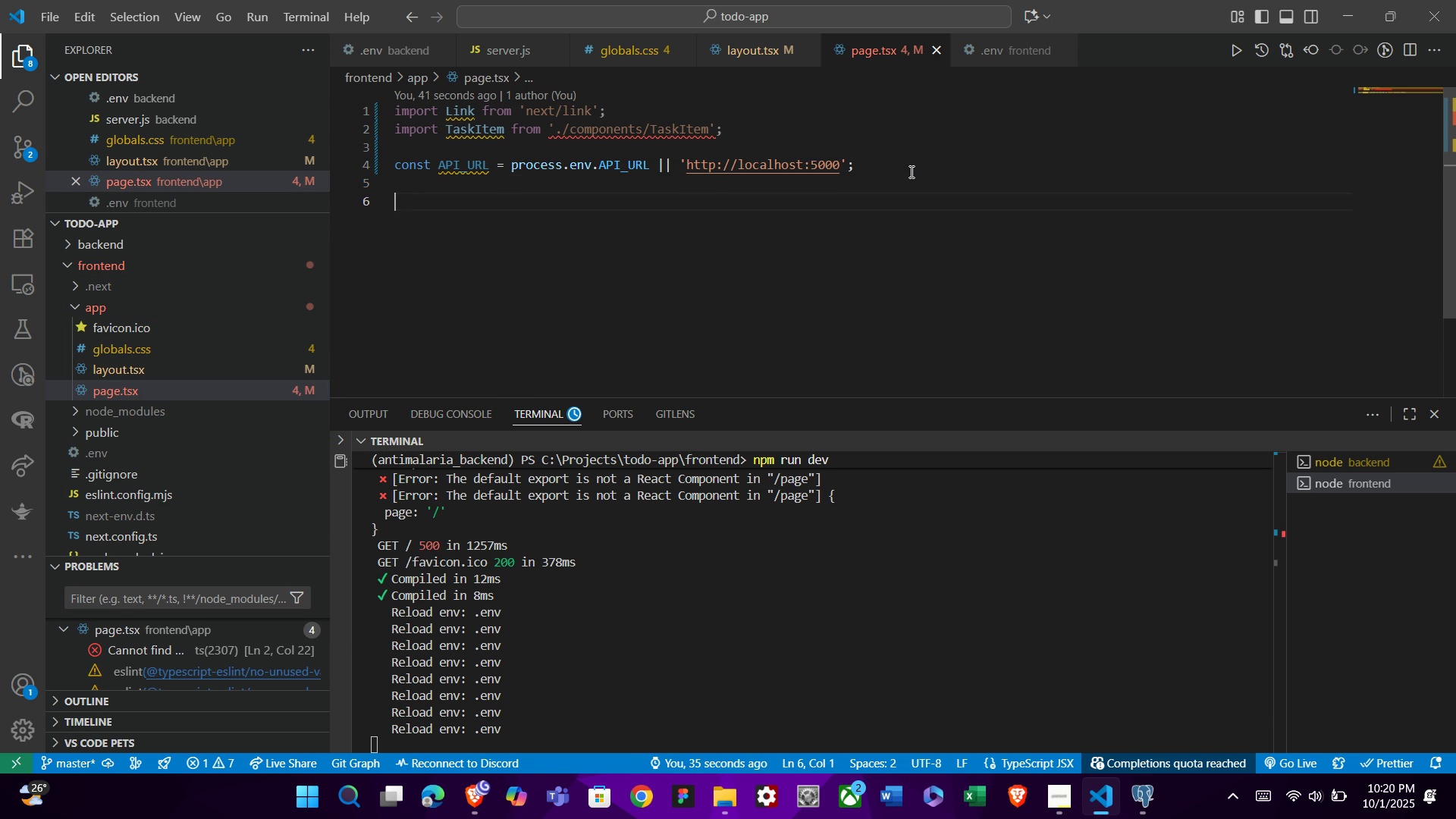 
key(Enter)
 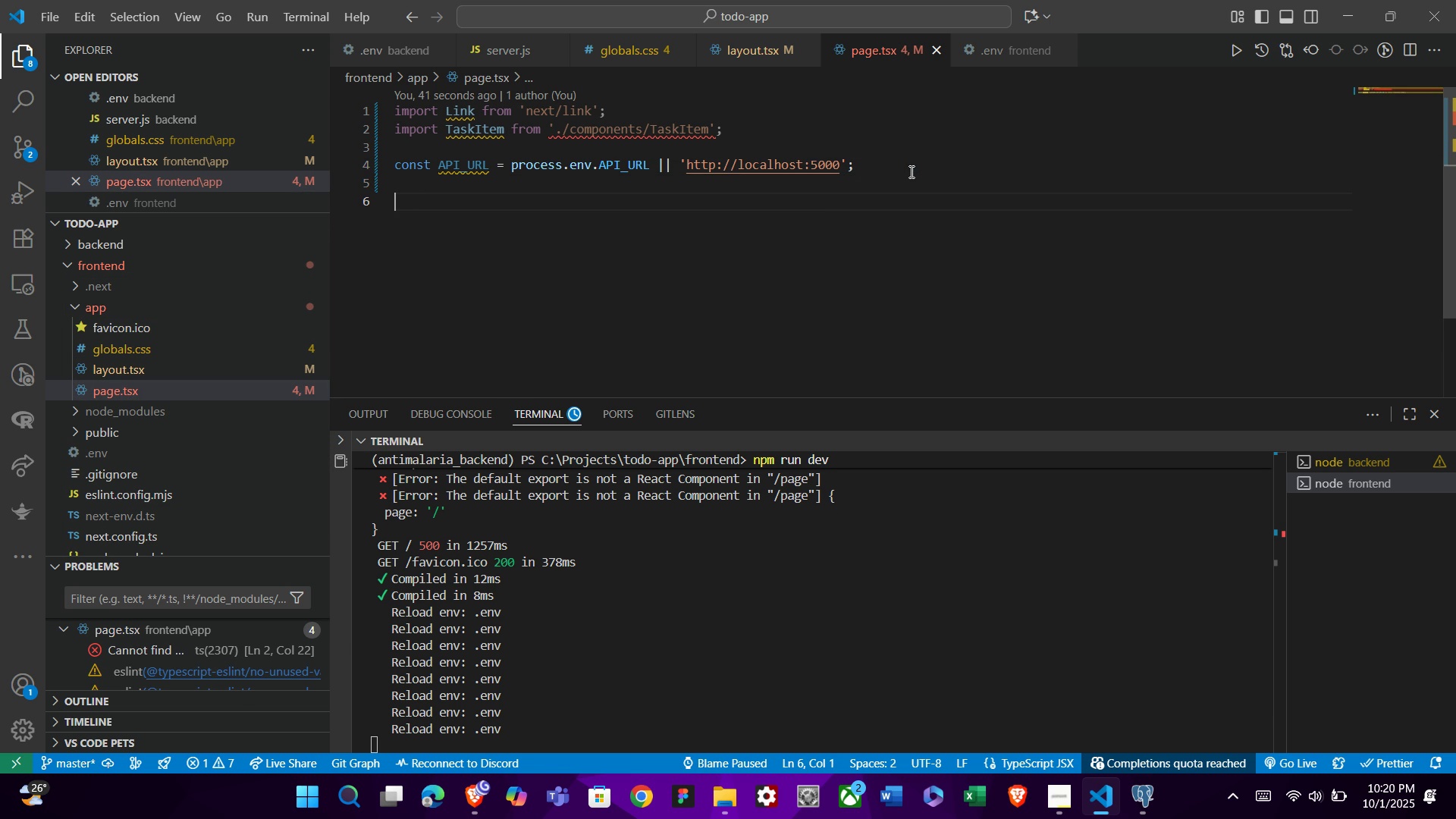 
type(async function getTasks()